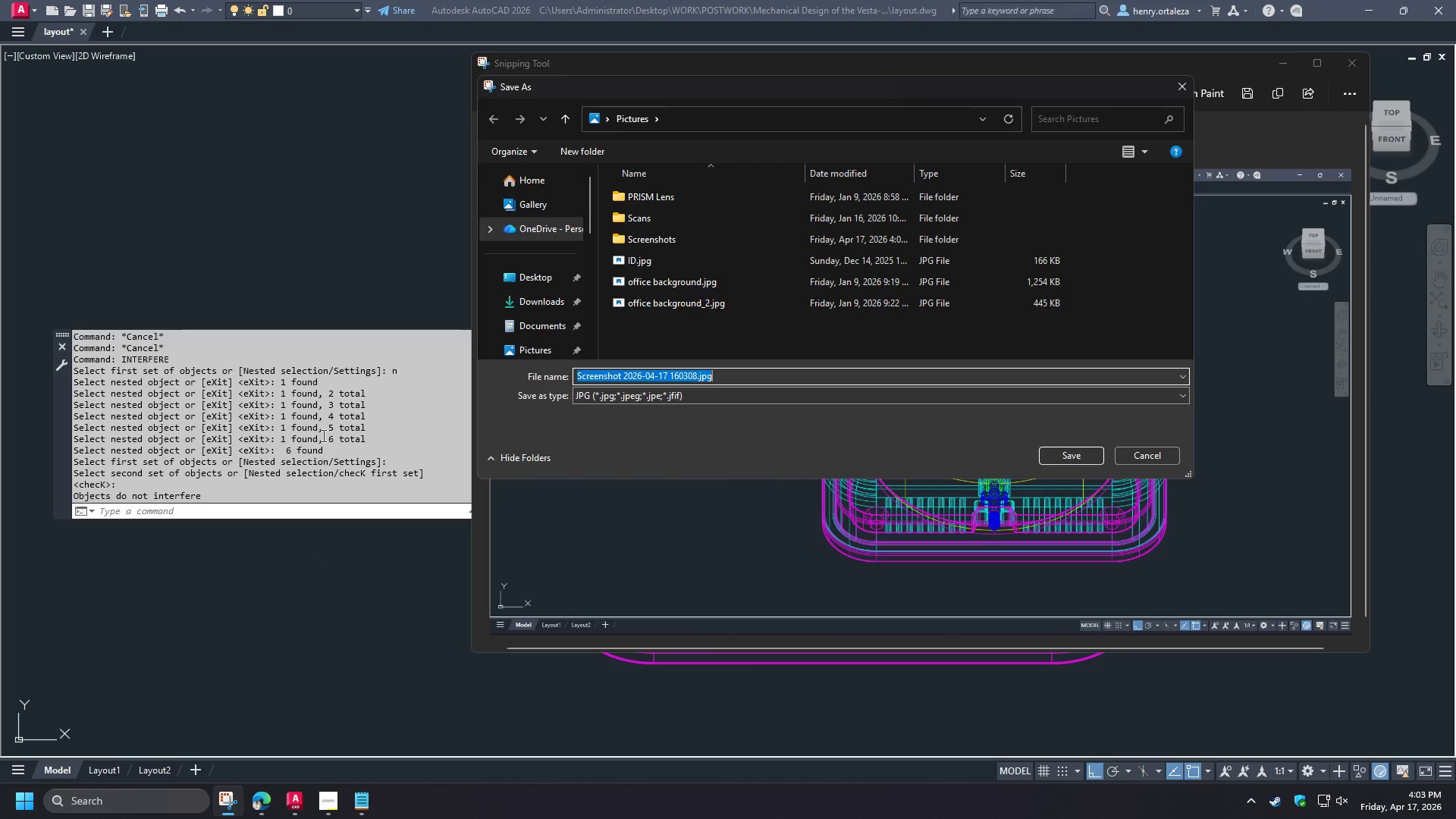 
key(Control+Meta+MetaLeft)
 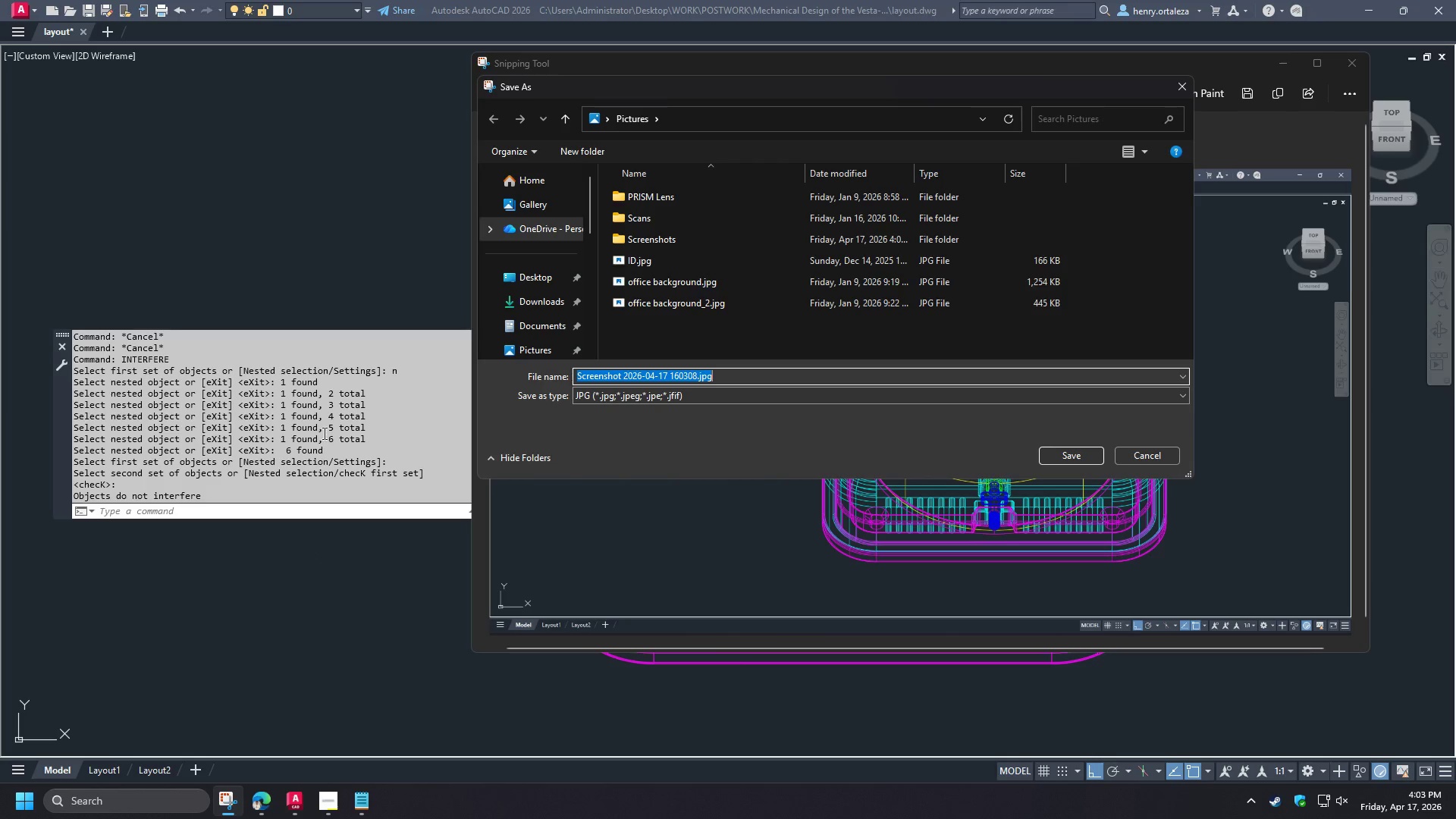 
key(Meta+MetaLeft)
 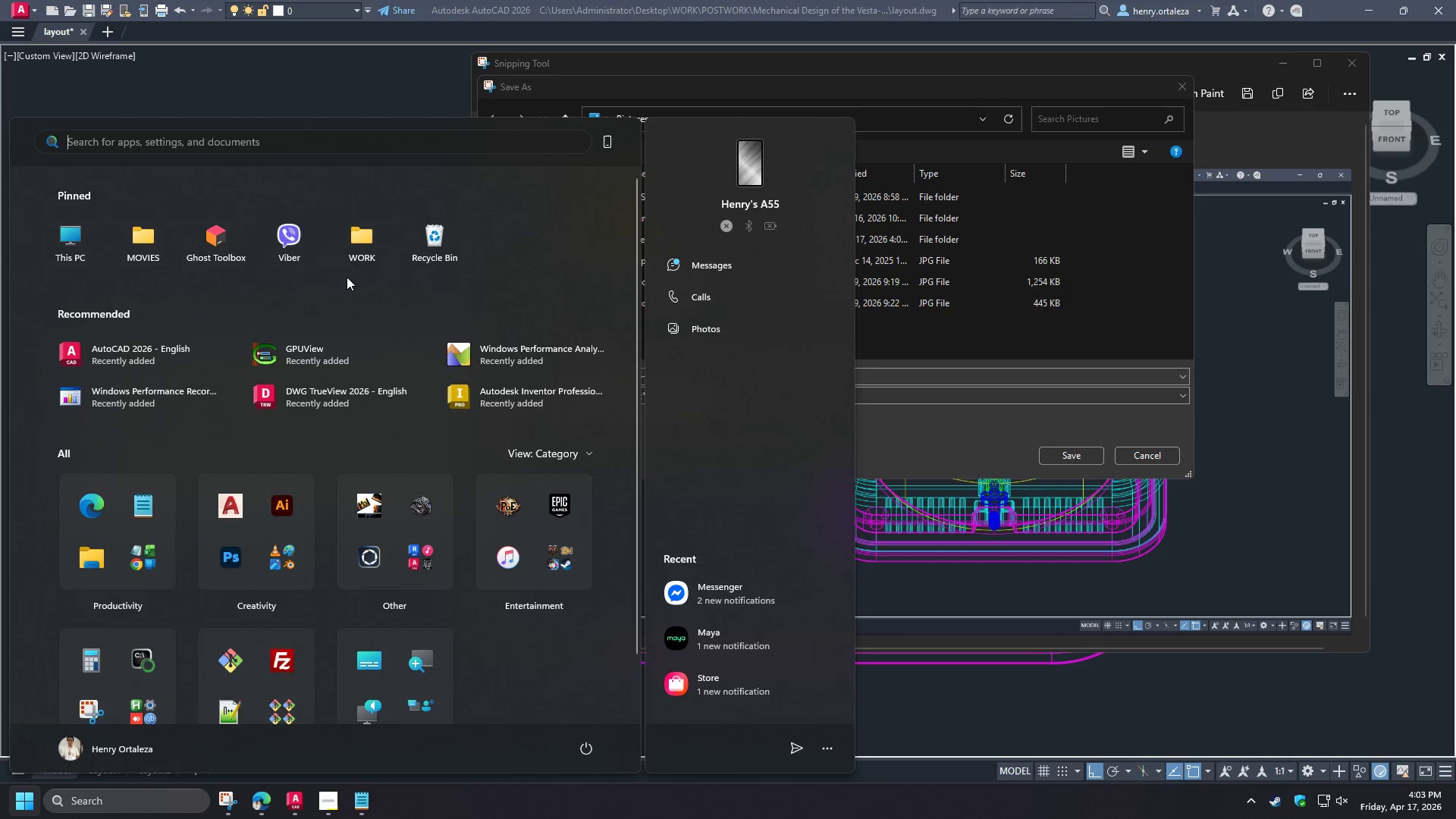 
left_click([350, 267])
 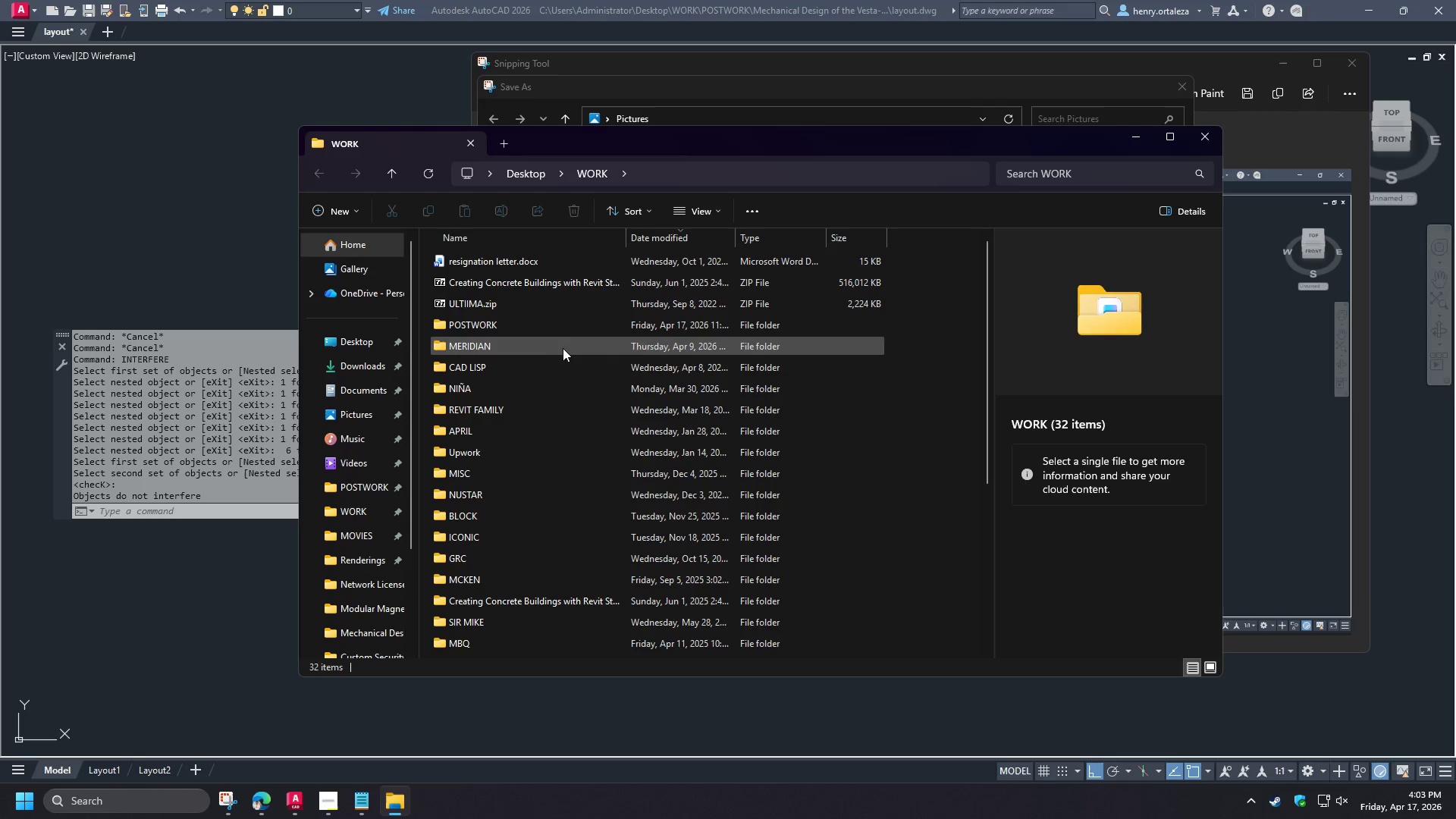 
double_click([565, 328])
 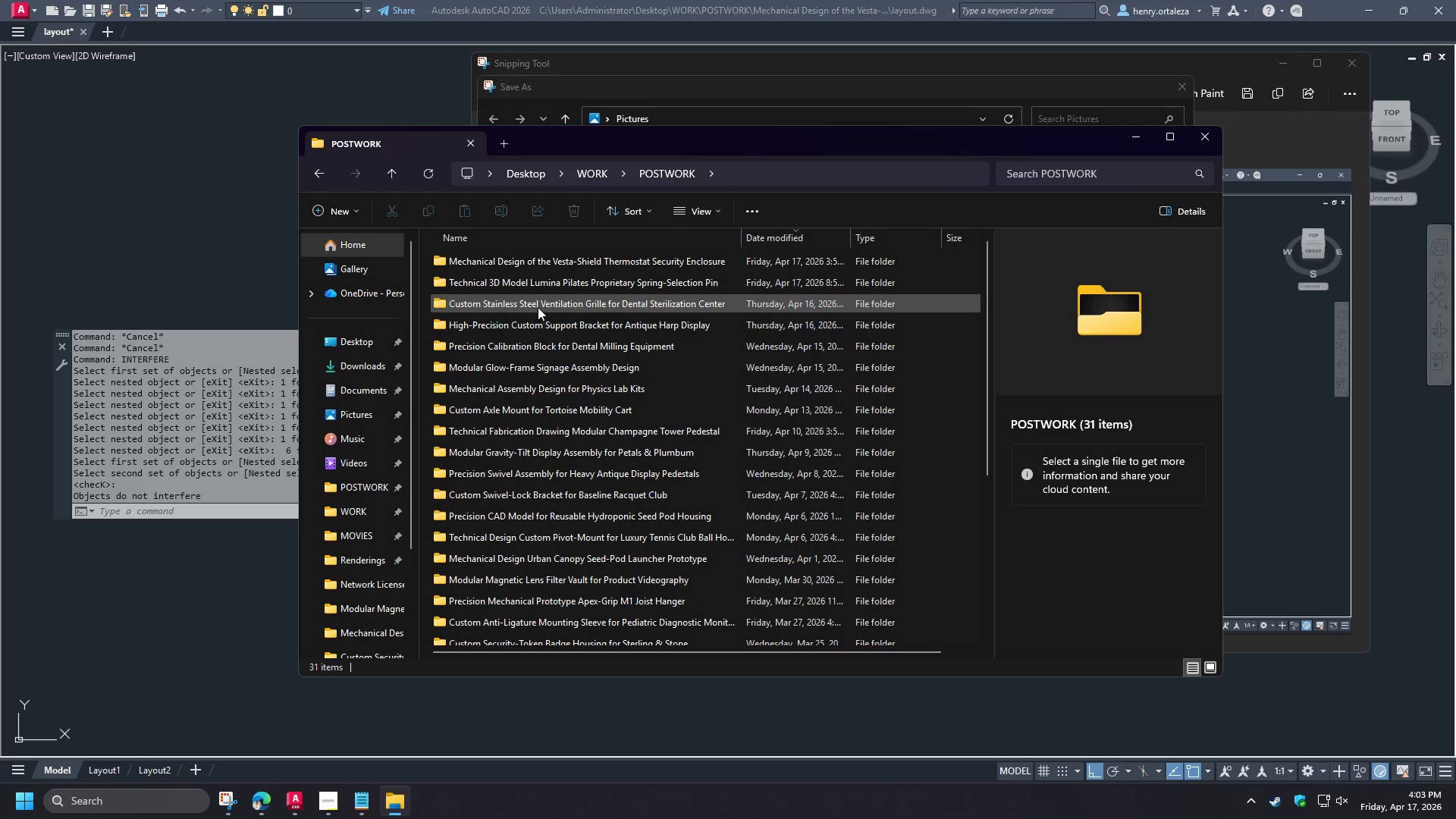 
scroll: coordinate [595, 304], scroll_direction: up, amount: 5.0
 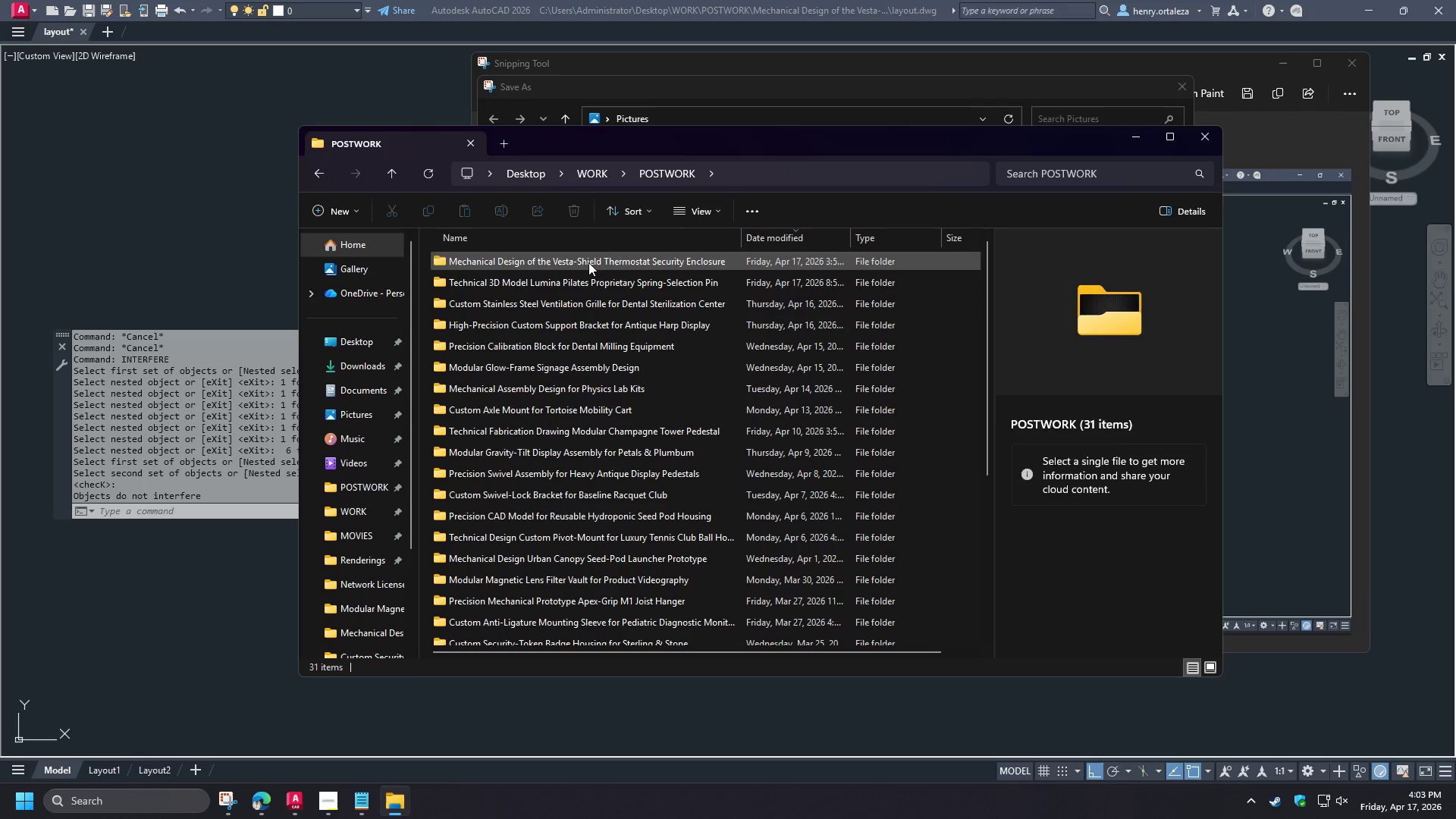 
double_click([588, 262])
 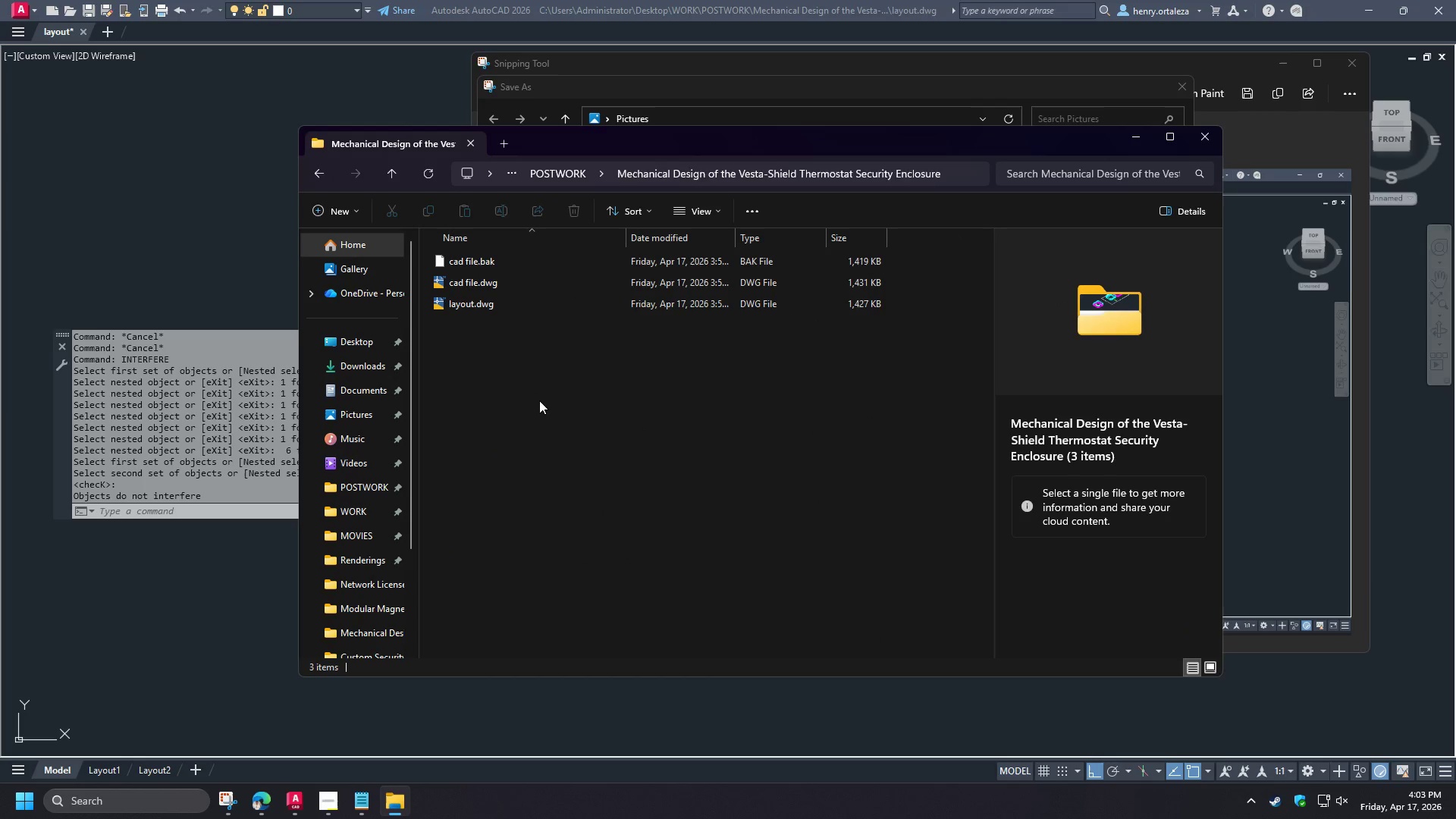 
left_click([538, 404])
 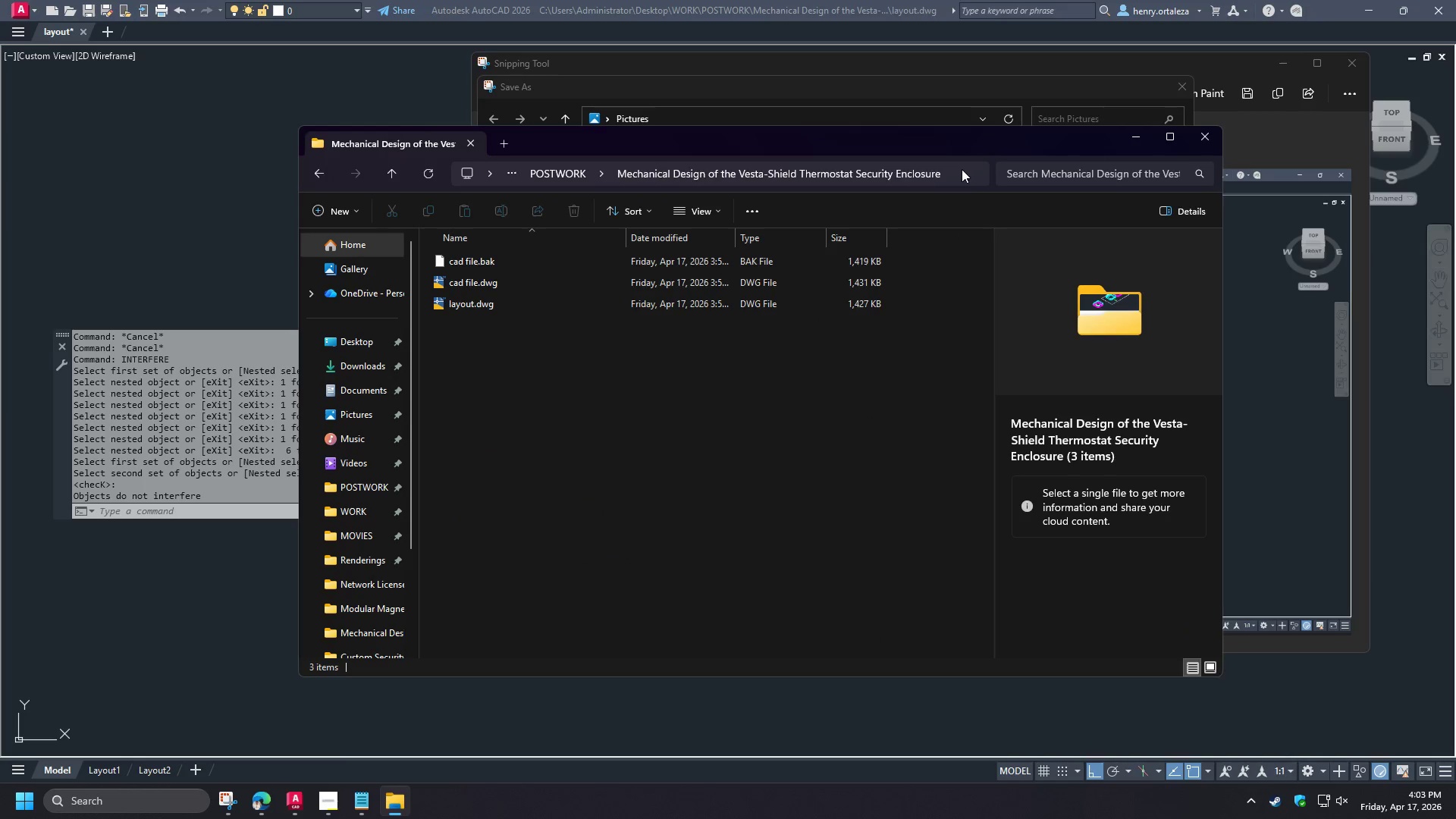 
left_click([962, 175])
 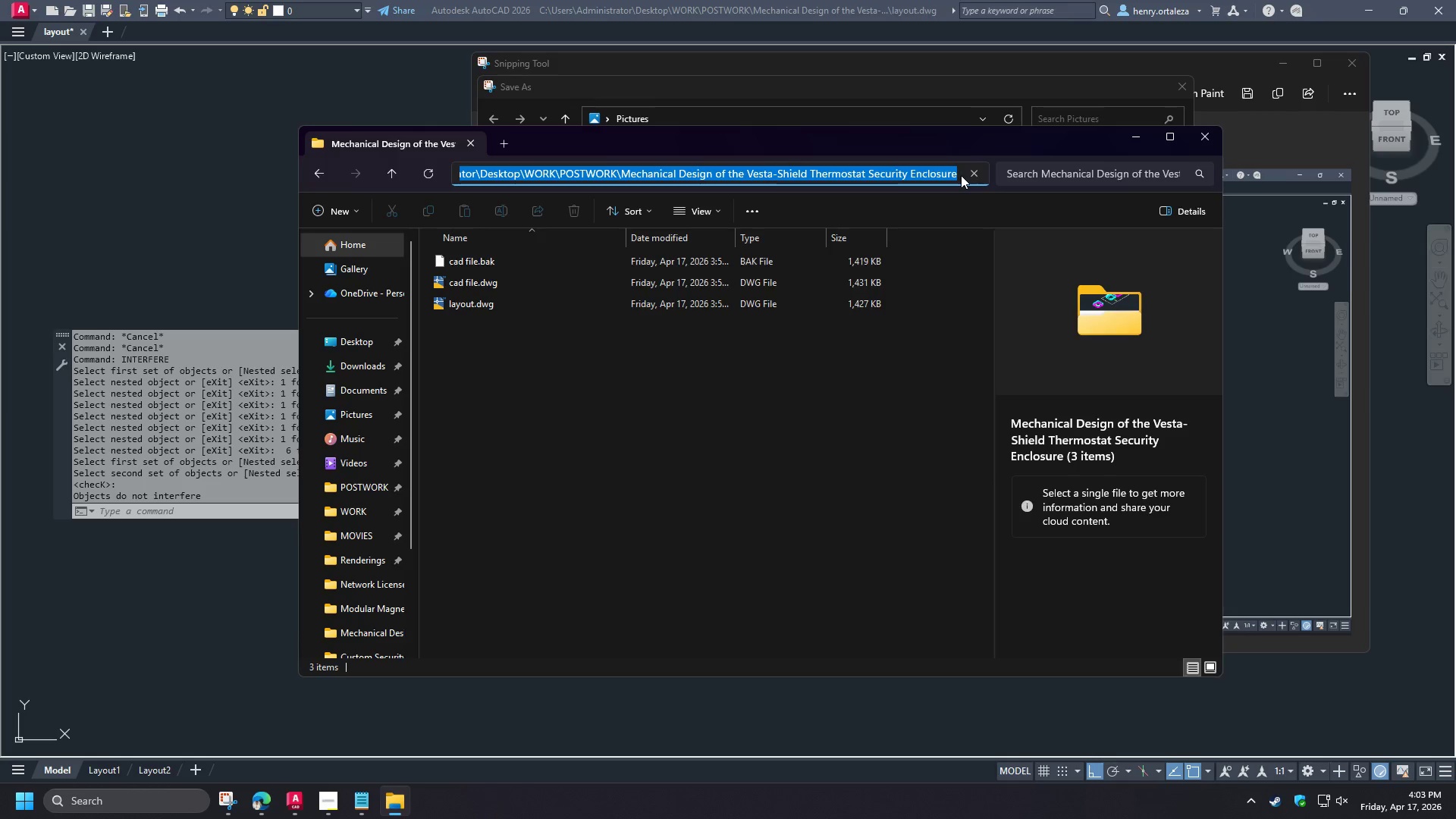 
key(Control+C)
 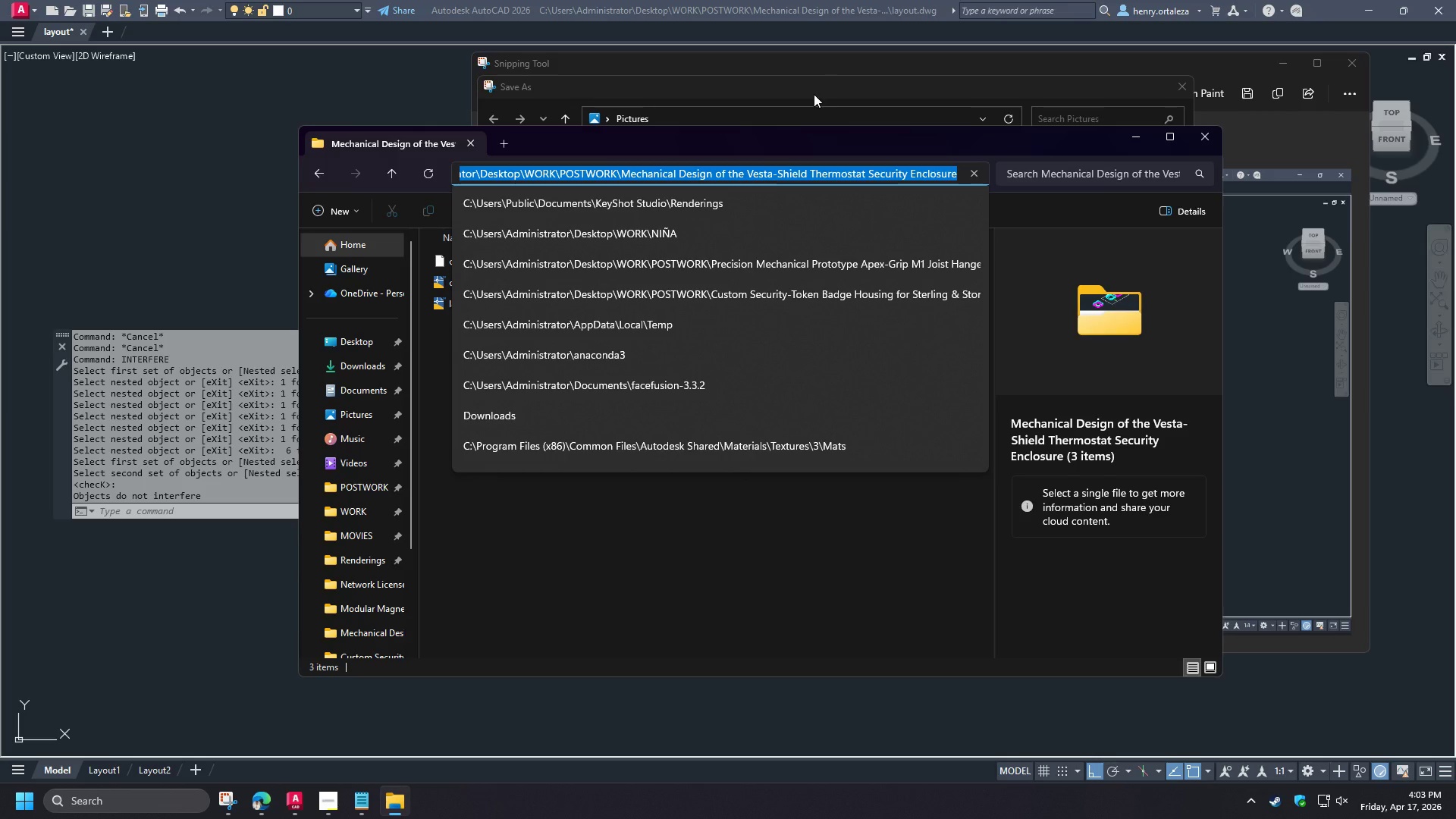 
left_click([814, 83])
 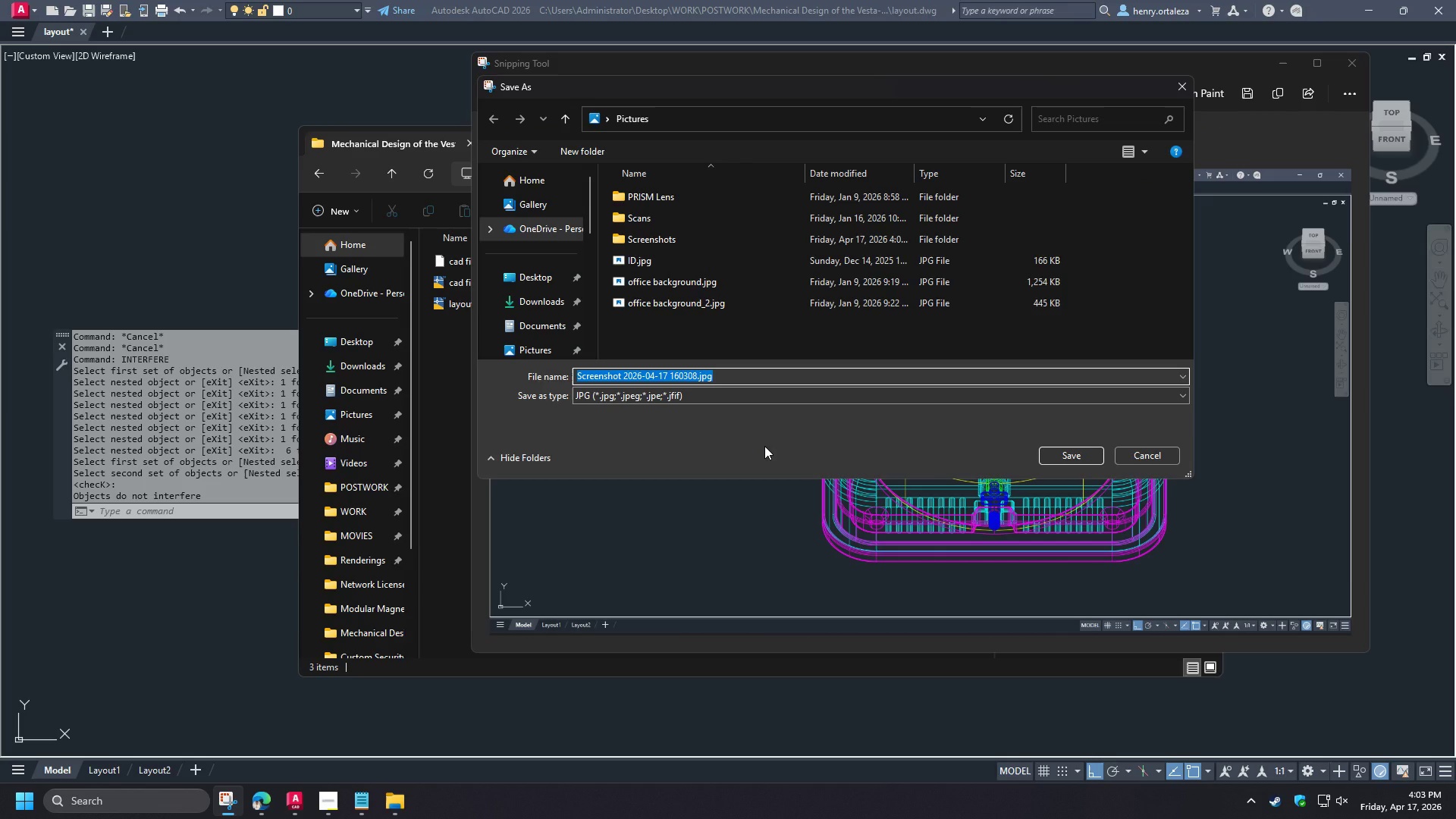 
key(Control+V)
 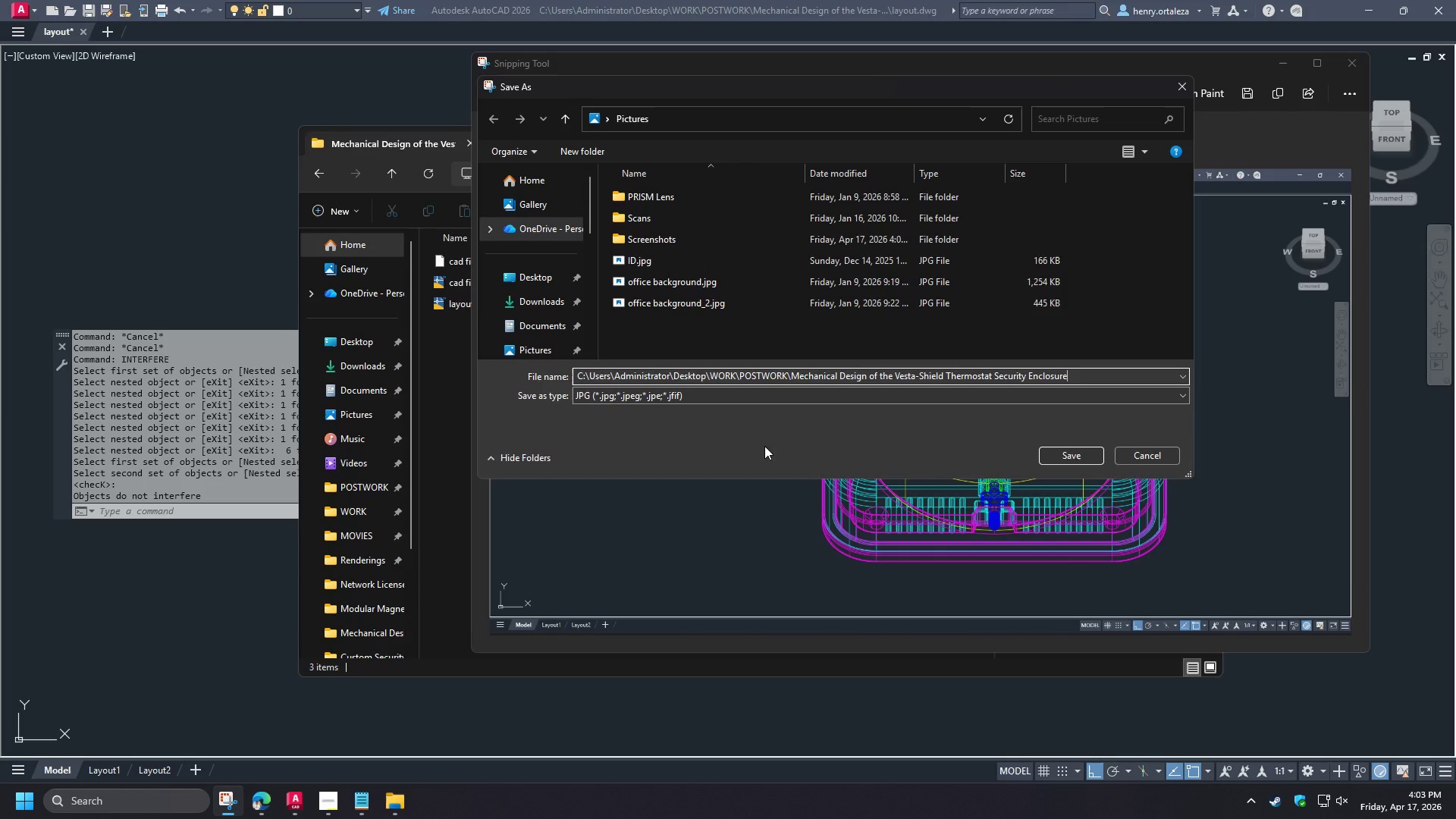 
key(NumpadEnter)
 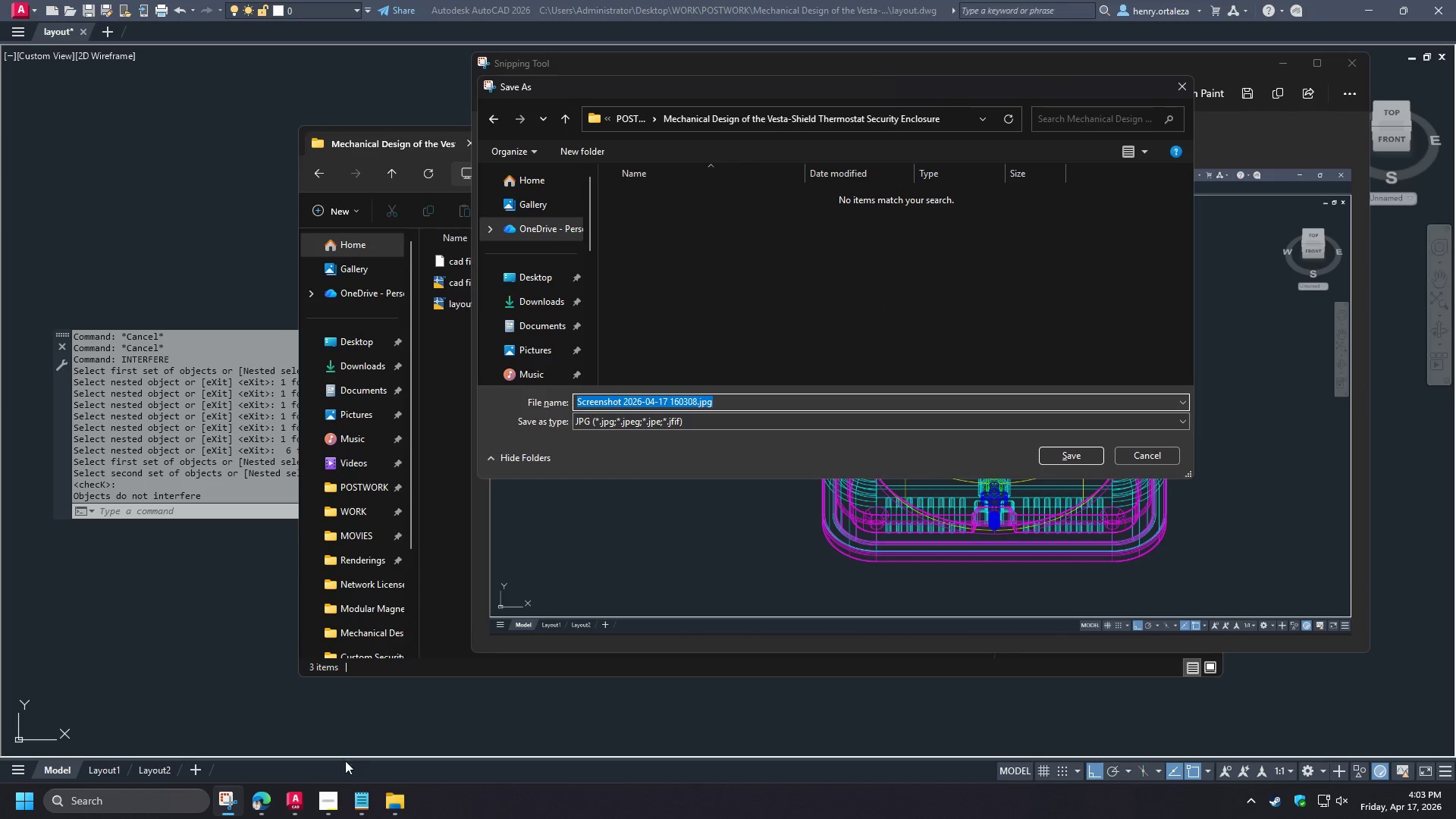 
left_click([333, 801])